 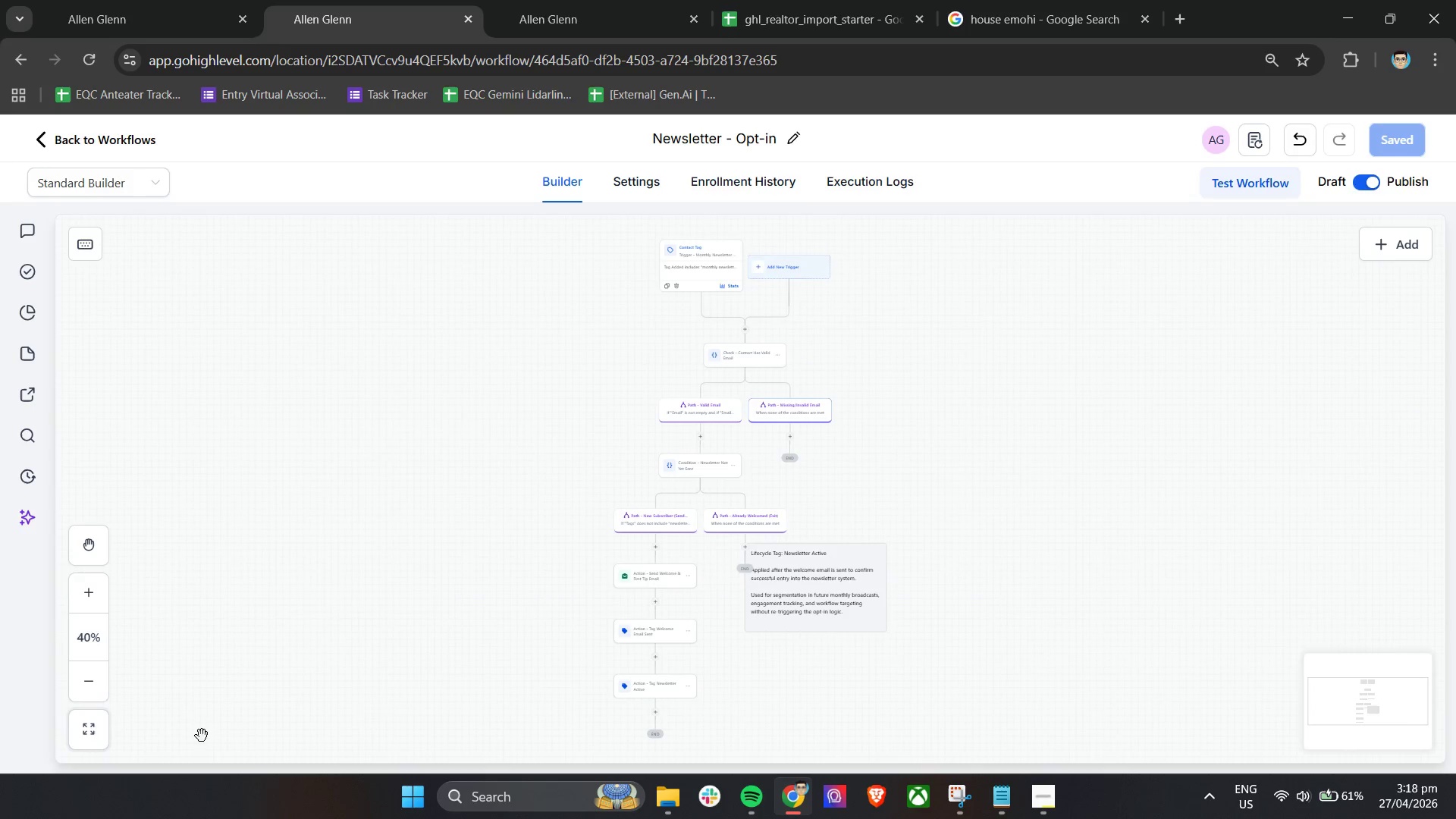 
left_click_drag(start_coordinate=[844, 582], to_coordinate=[802, 688])
 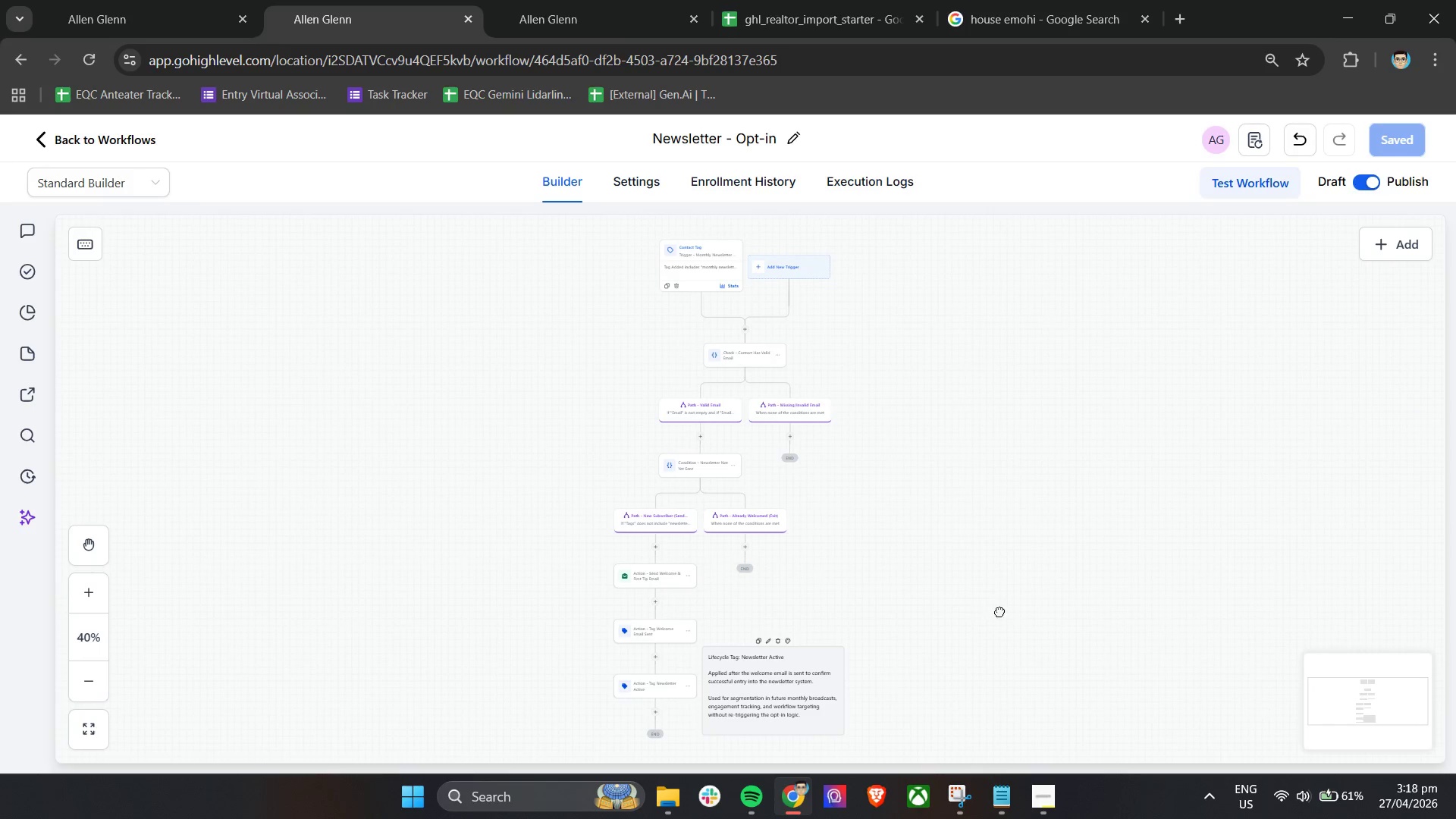 
left_click([999, 611])
 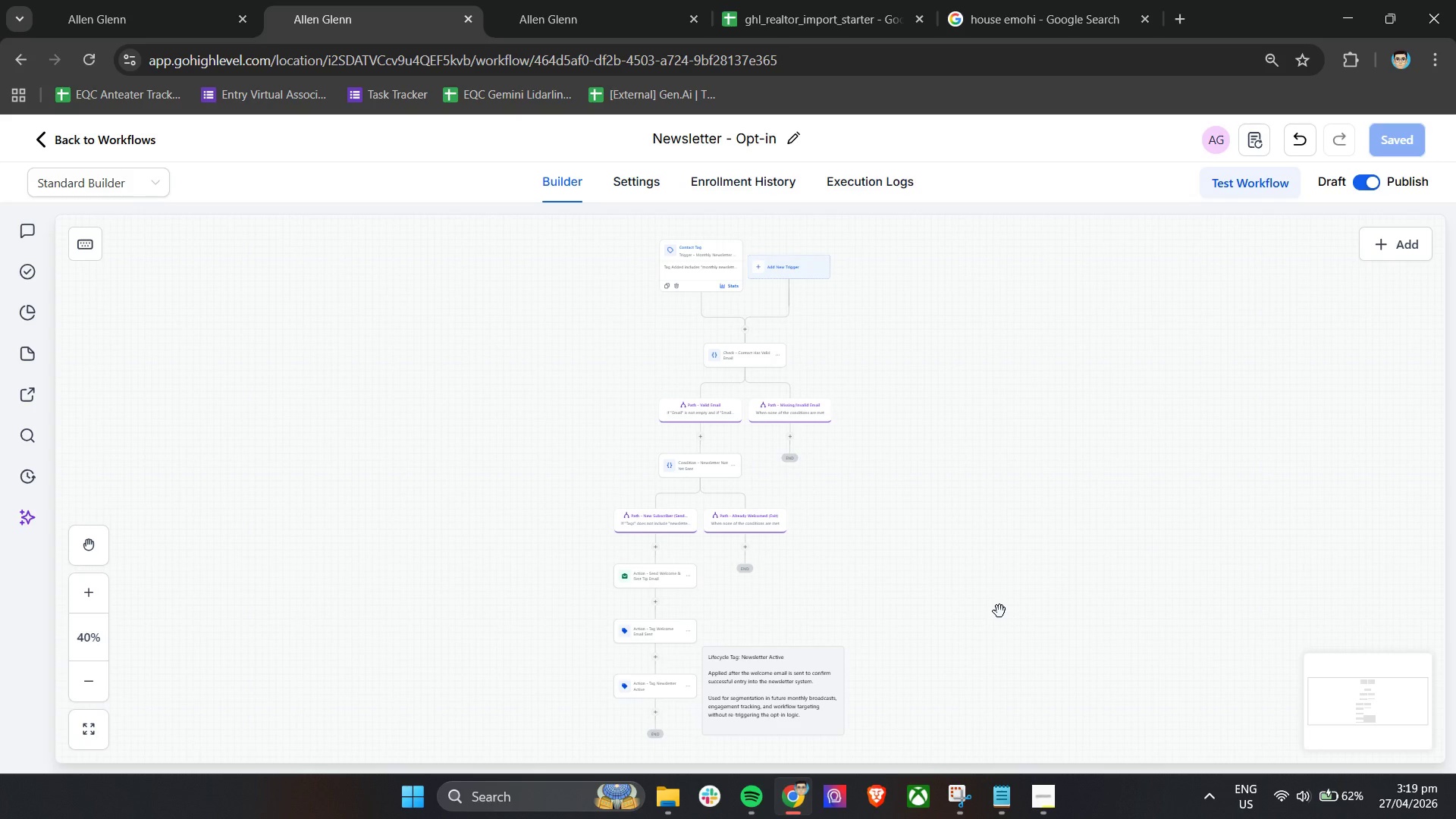 
wait(44.2)
 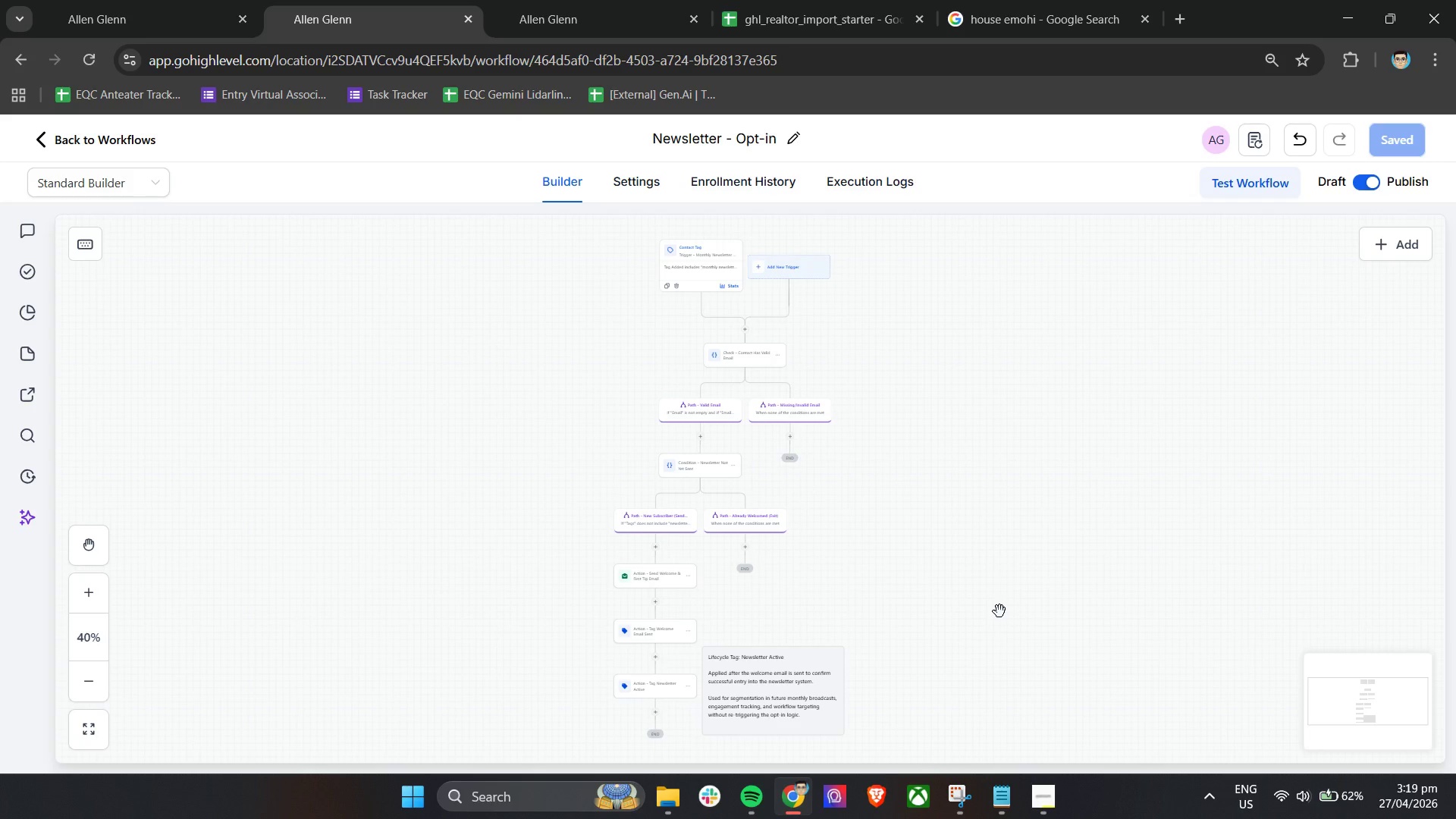 
scroll: coordinate [758, 562], scroll_direction: down, amount: 3.0
 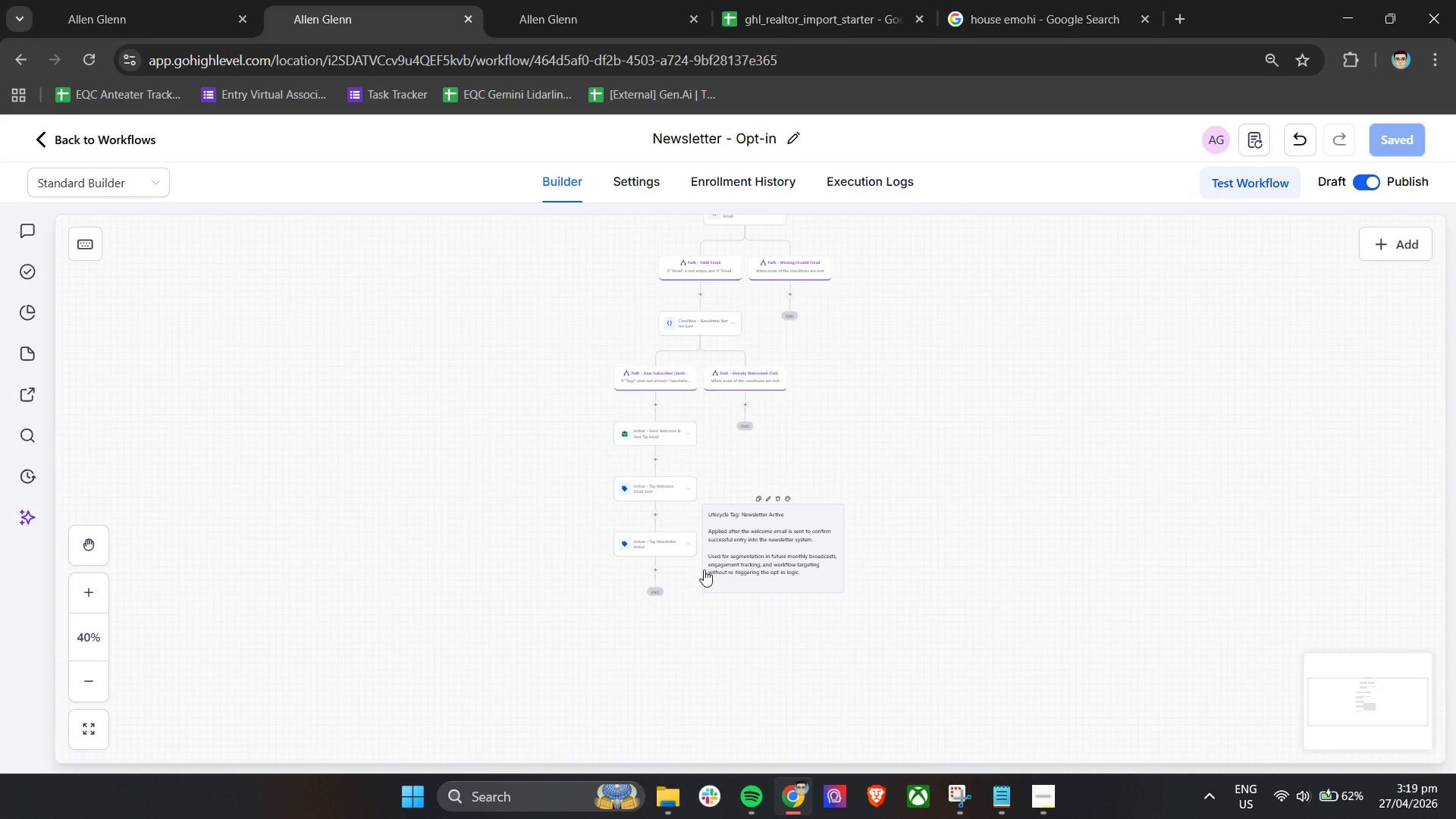 
key(Control+ControlLeft)
 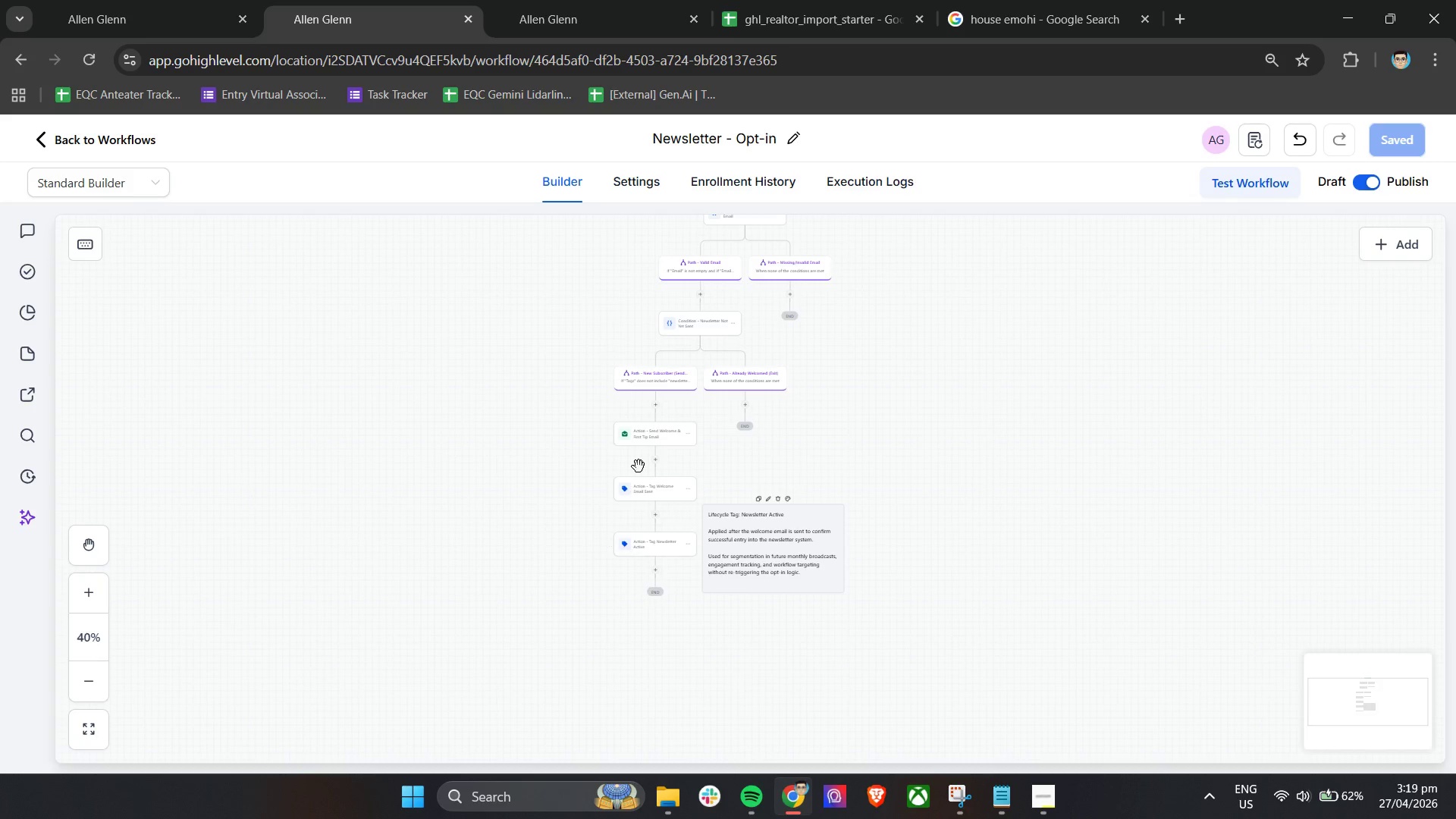 
key(Control+ControlLeft)
 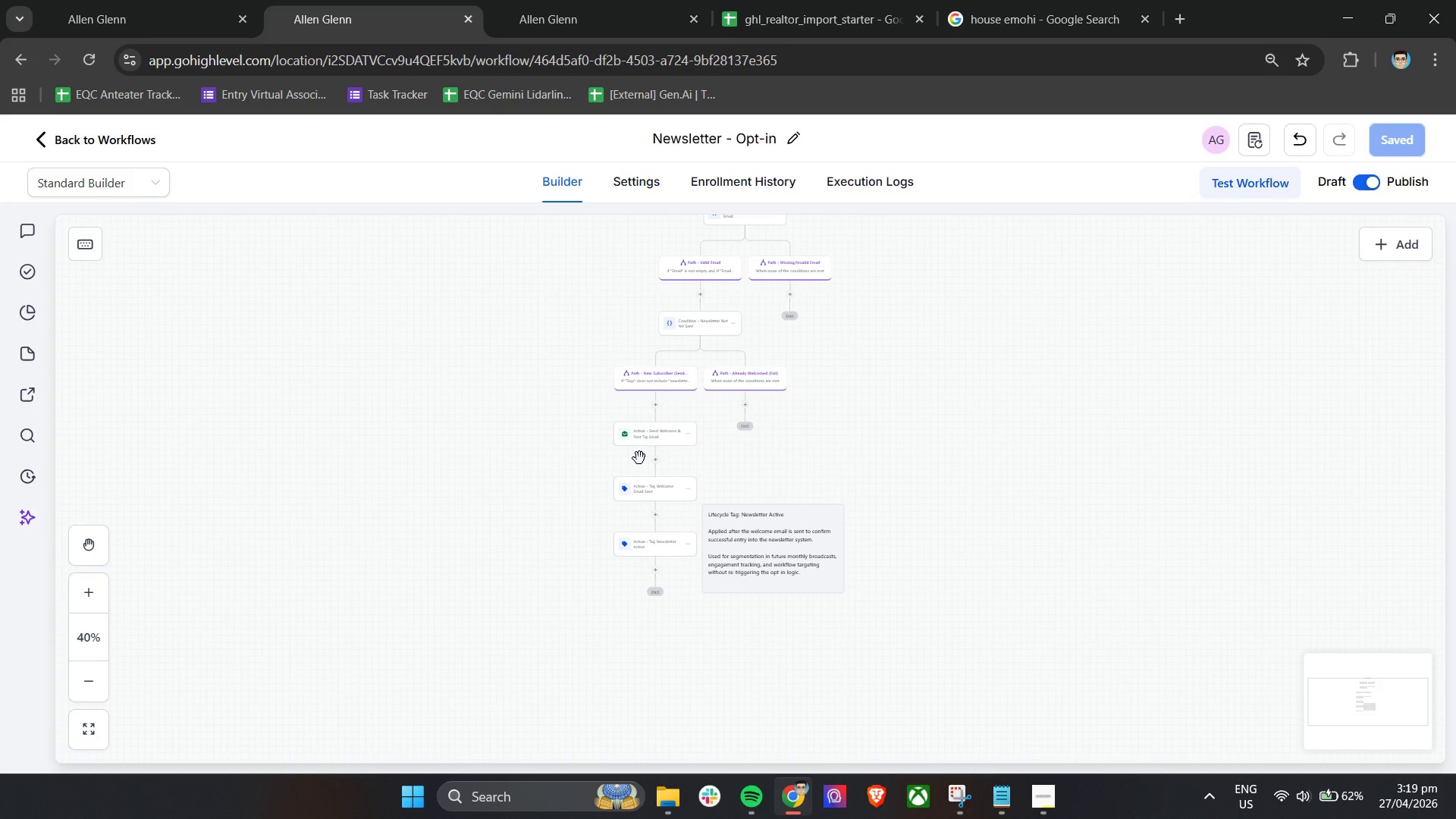 
hold_key(key=ControlLeft, duration=0.83)
scroll: coordinate [956, 500], scroll_direction: up, amount: 21.0
 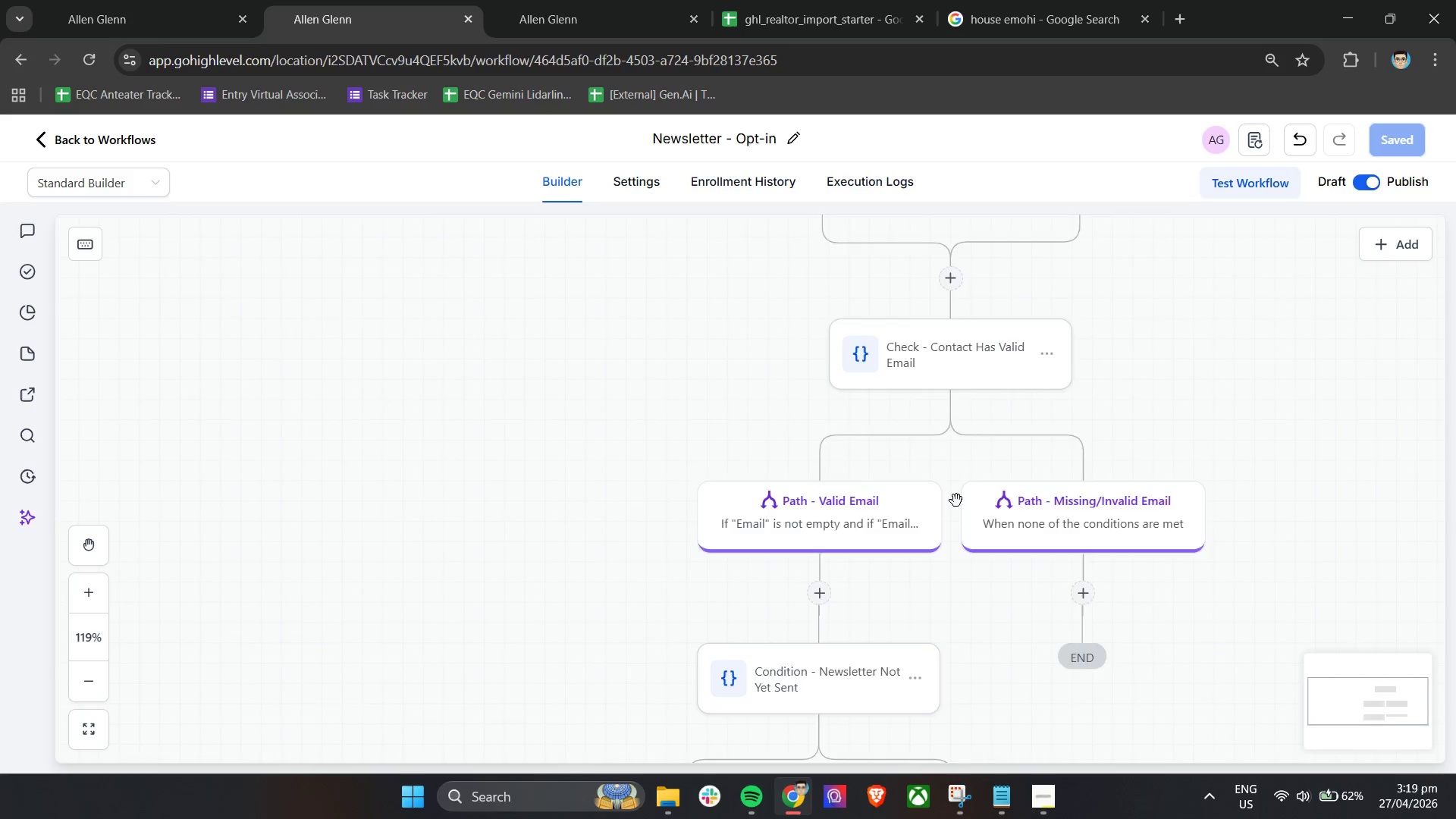 
scroll: coordinate [944, 491], scroll_direction: down, amount: 15.0
 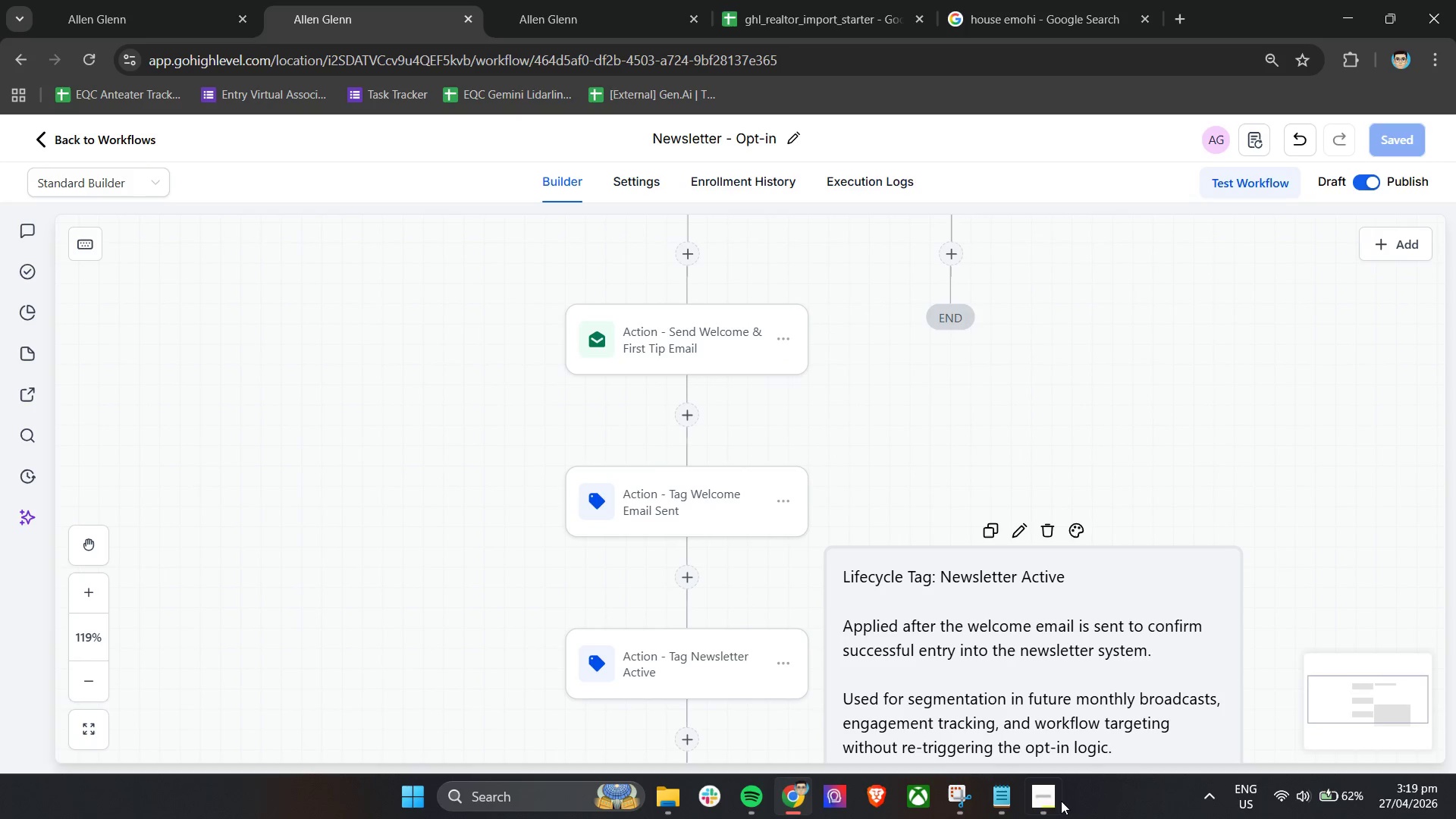 
left_click([1028, 794])